 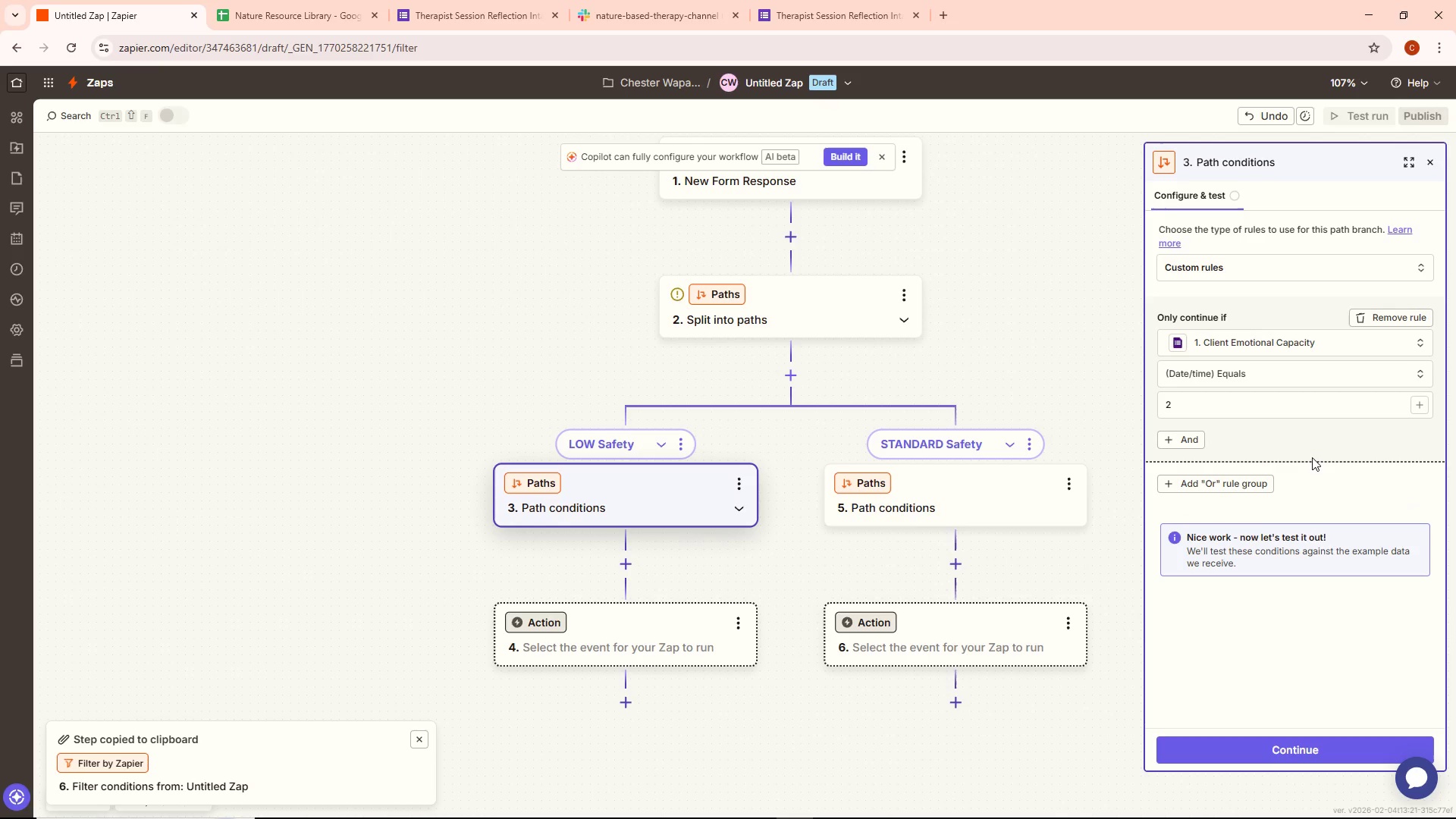 
left_click([1207, 478])
 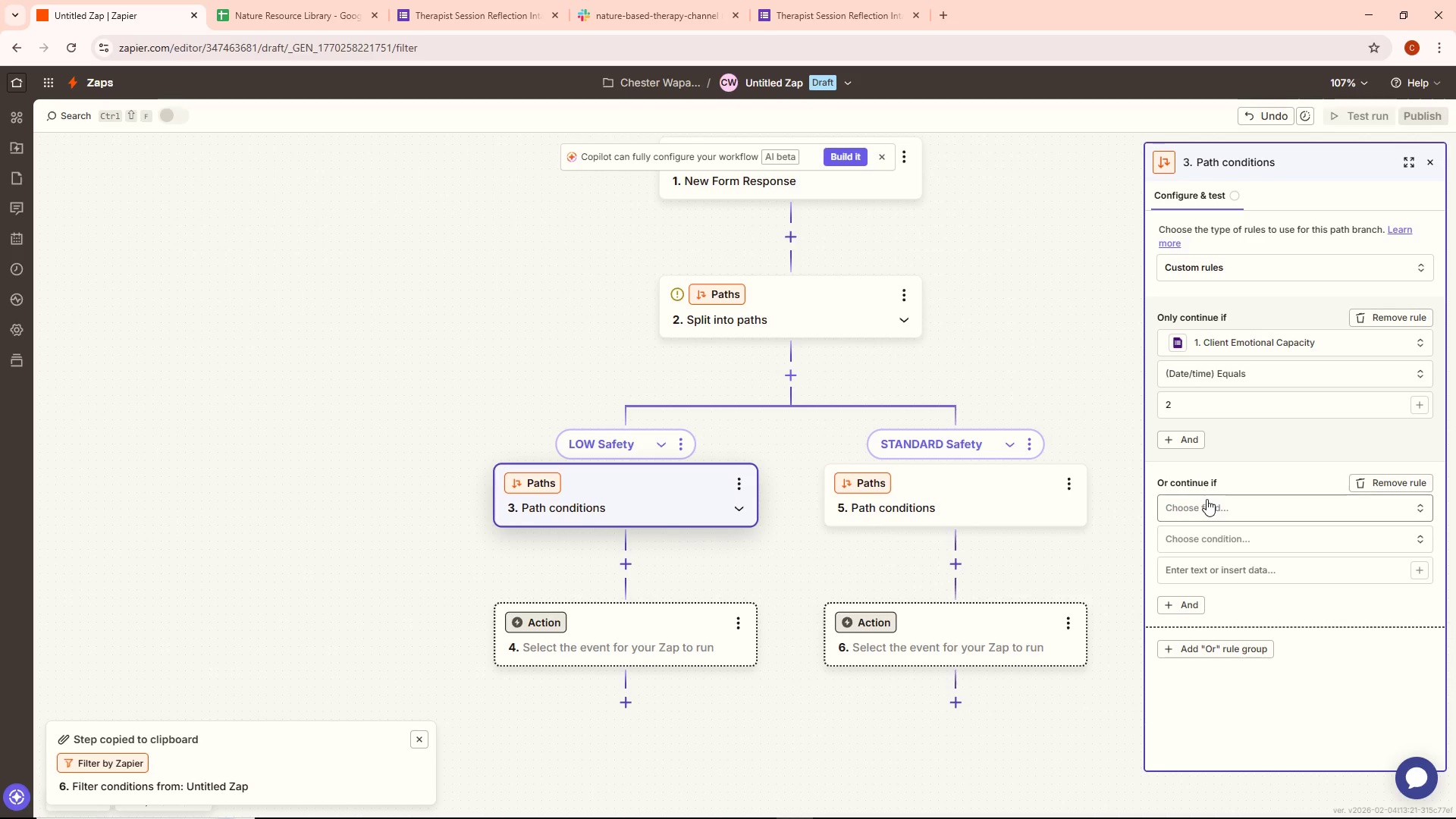 
left_click([1207, 499])
 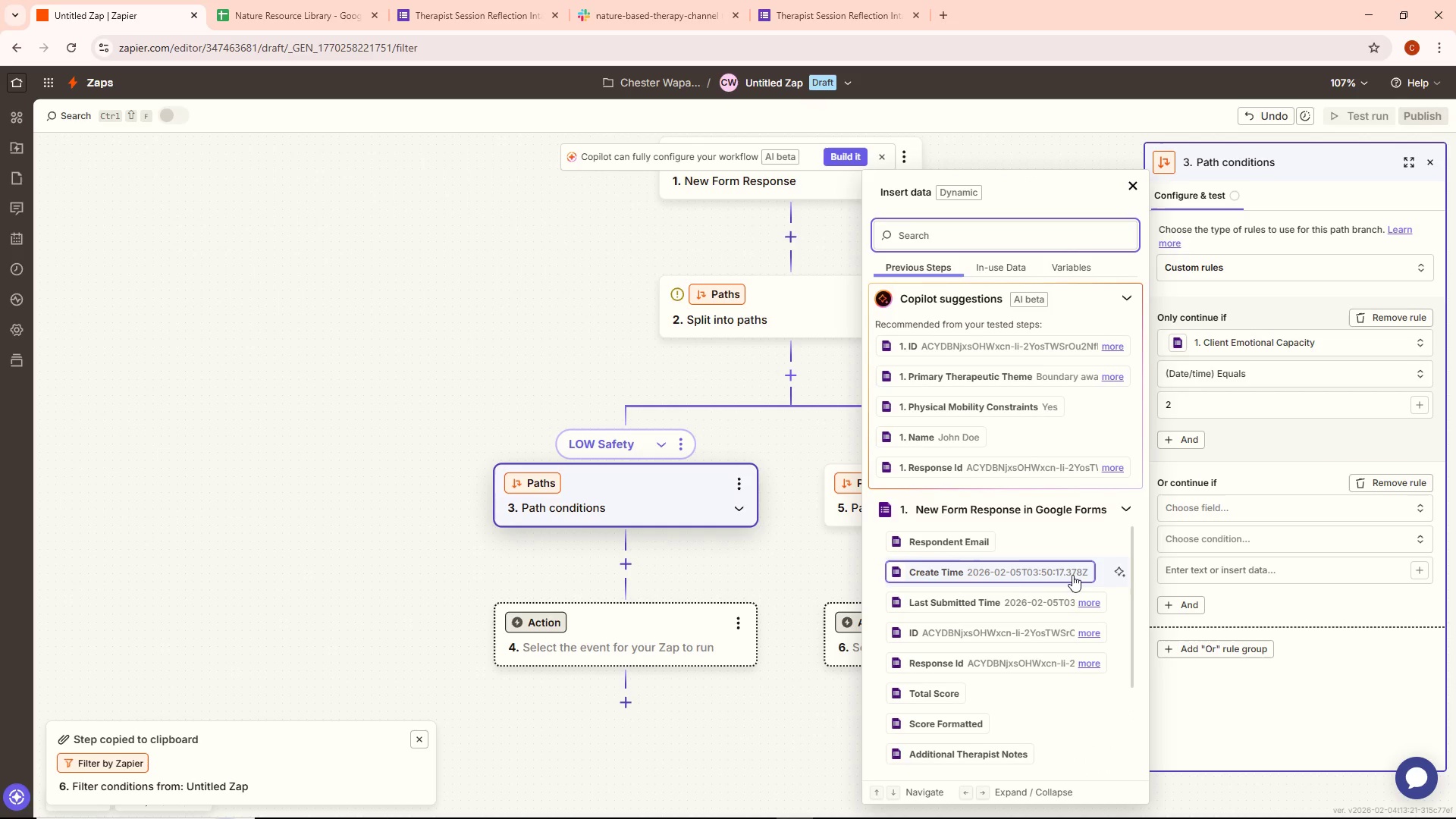 
scroll: coordinate [1046, 585], scroll_direction: down, amount: 7.0
 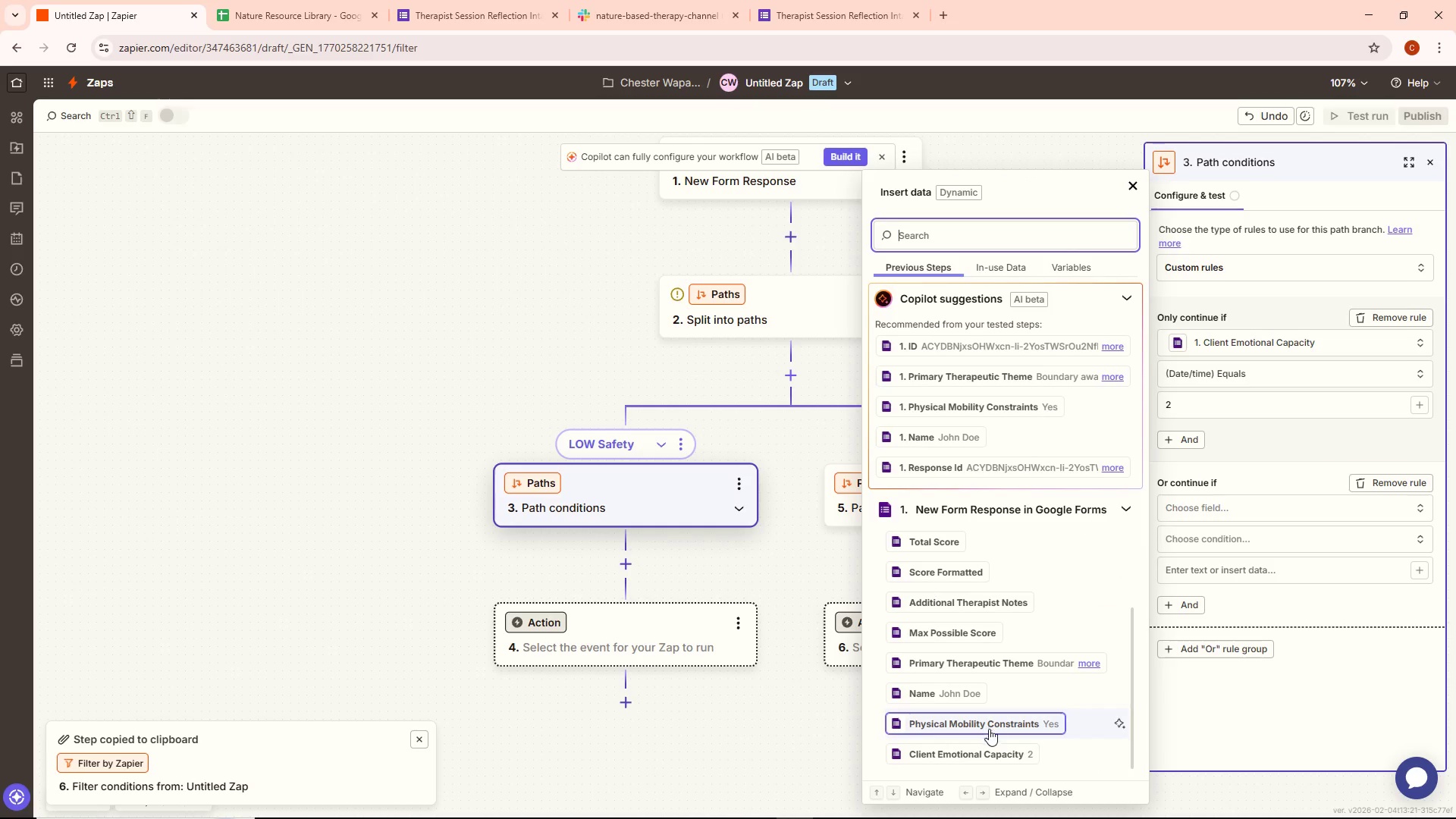 
left_click([990, 748])
 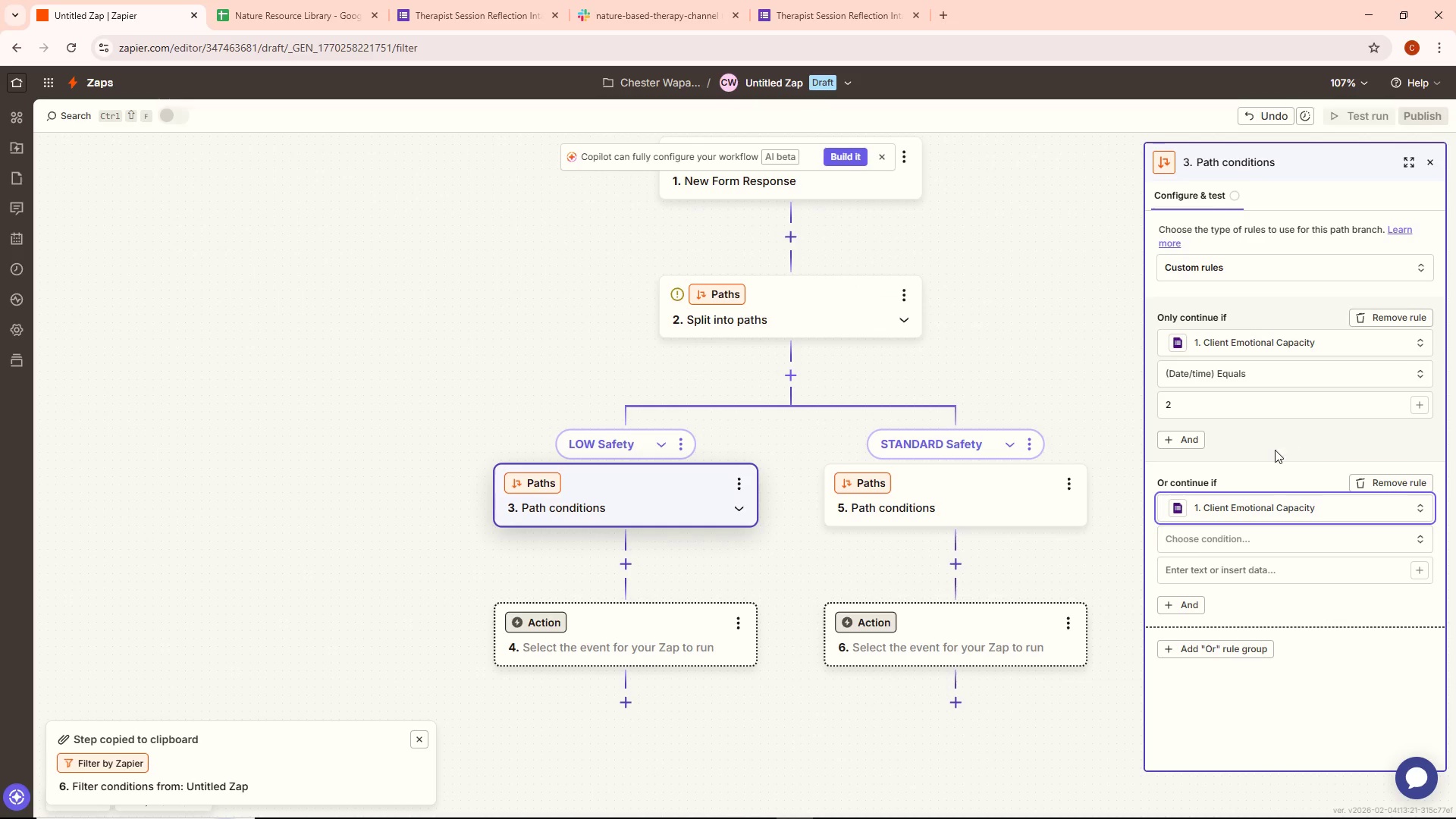 
left_click([1268, 532])
 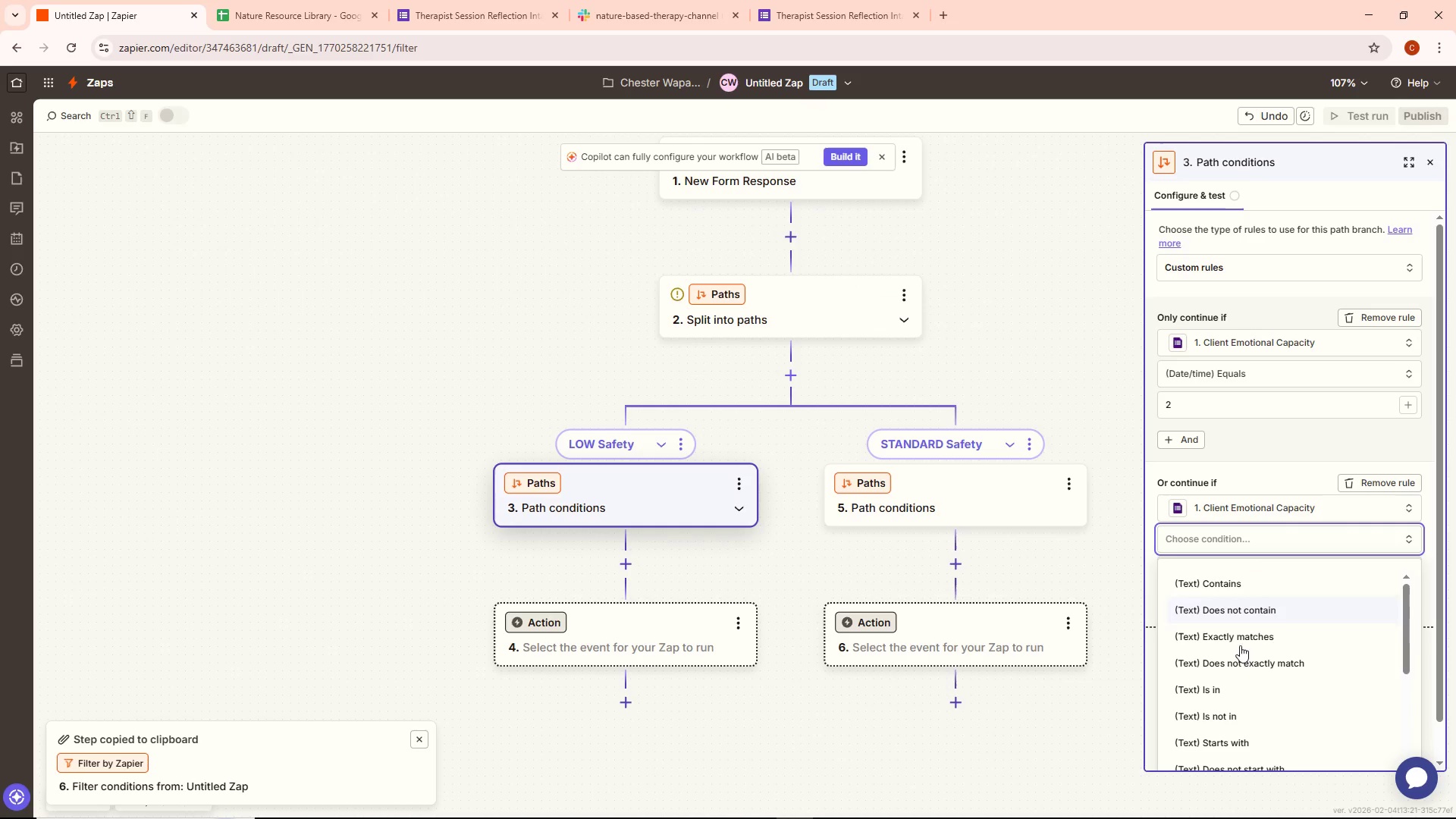 
scroll: coordinate [1282, 679], scroll_direction: down, amount: 2.0
 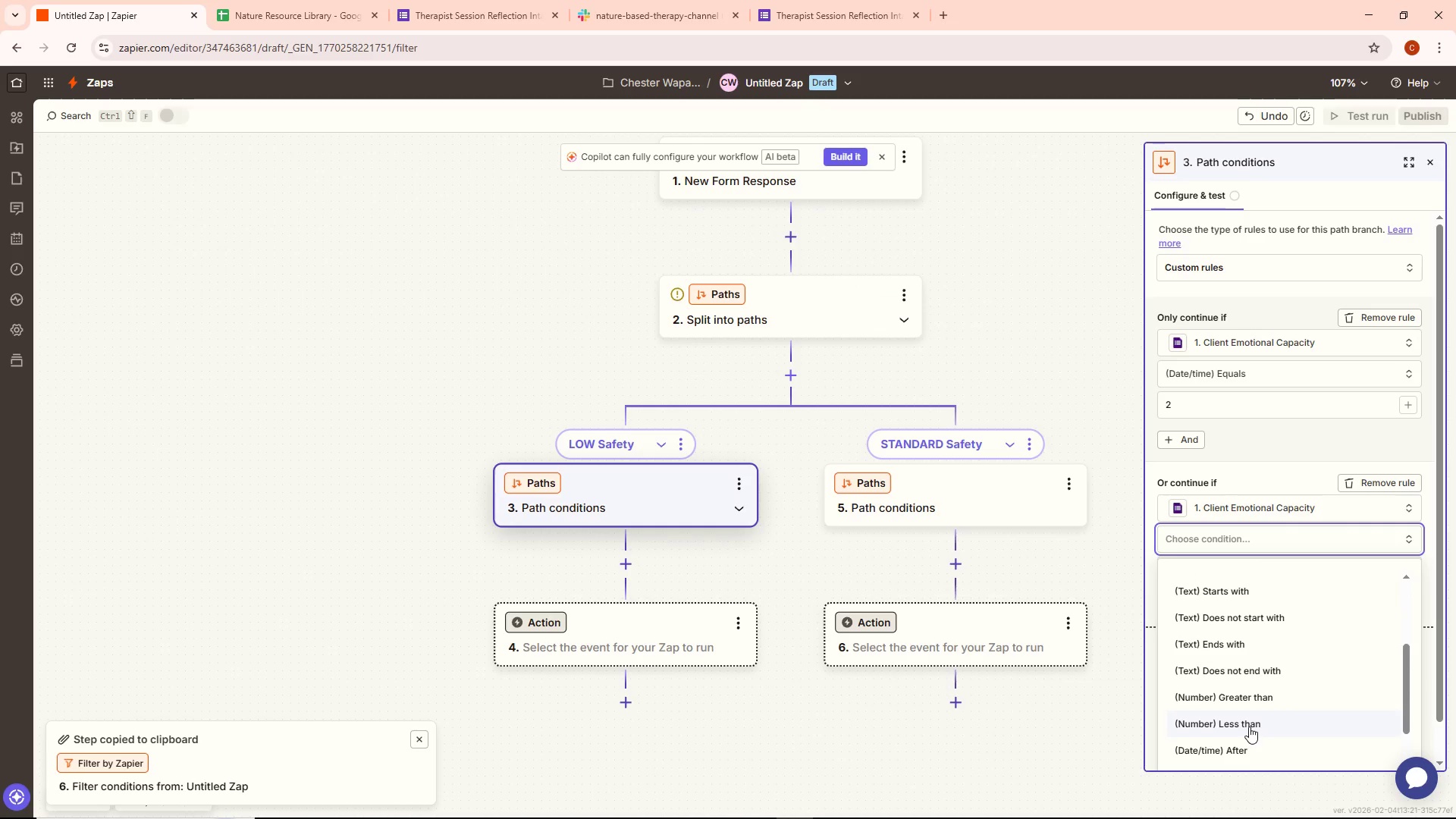 
left_click([1249, 726])
 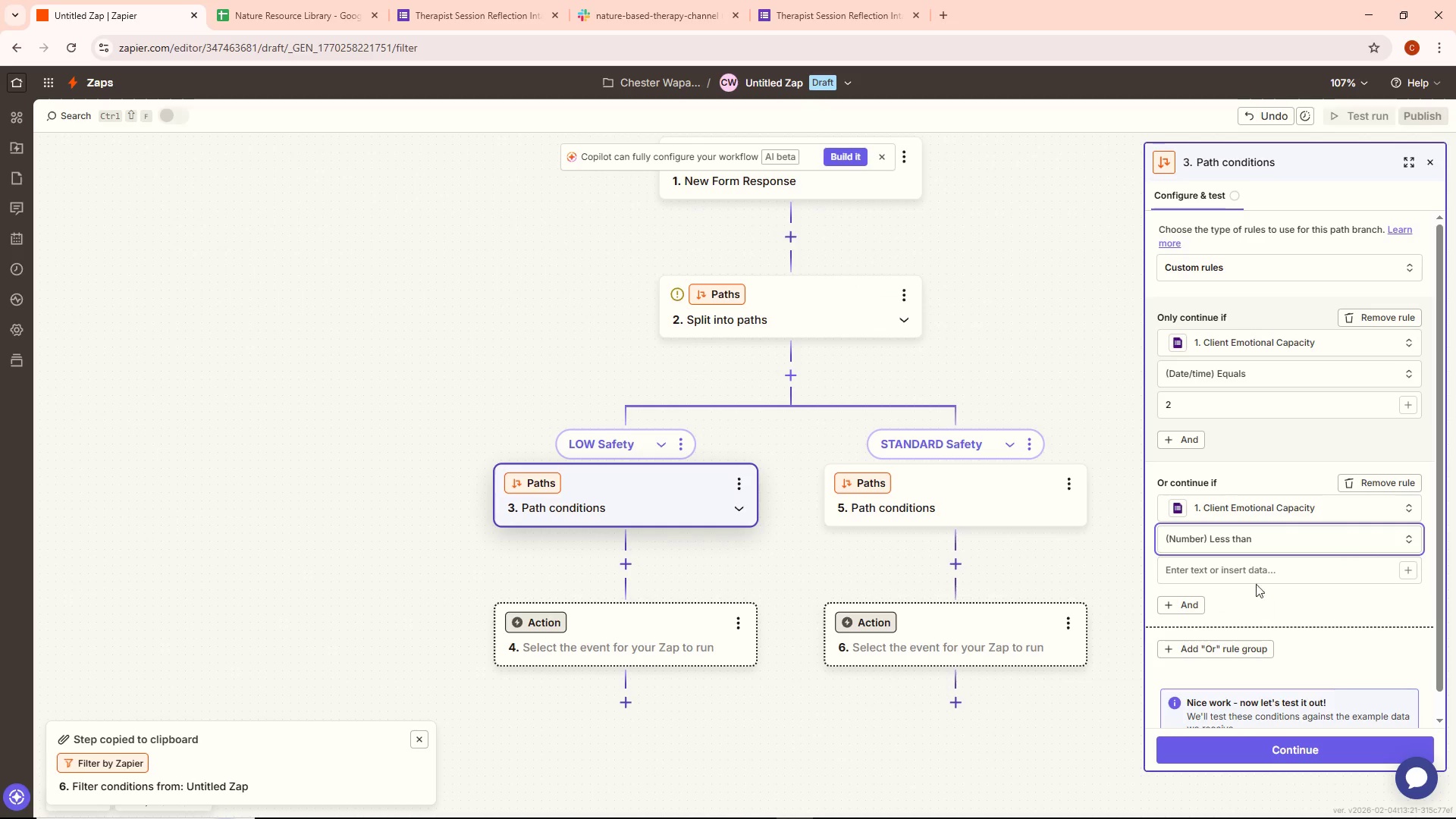 
left_click([1254, 579])
 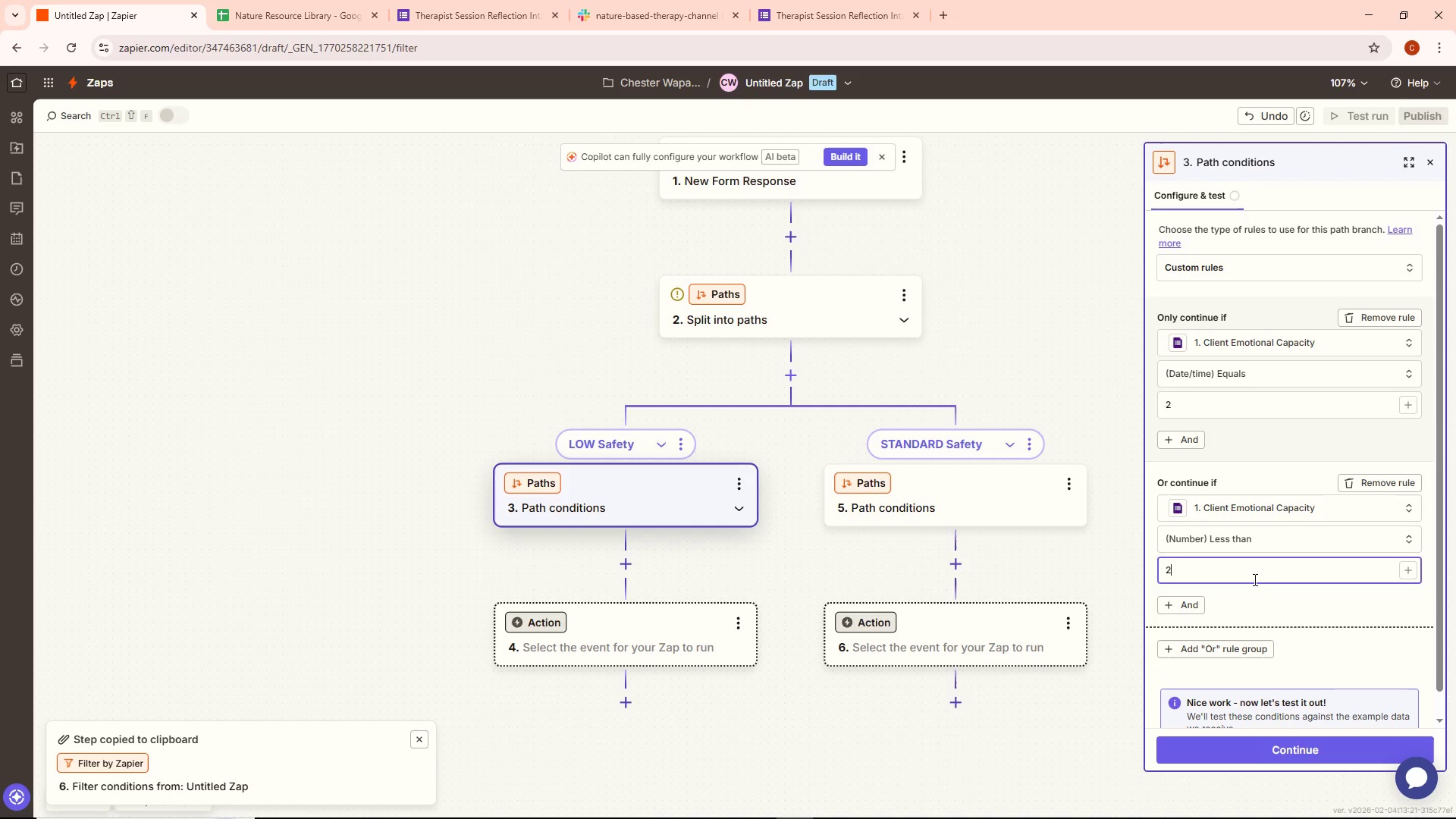 
key(2)
 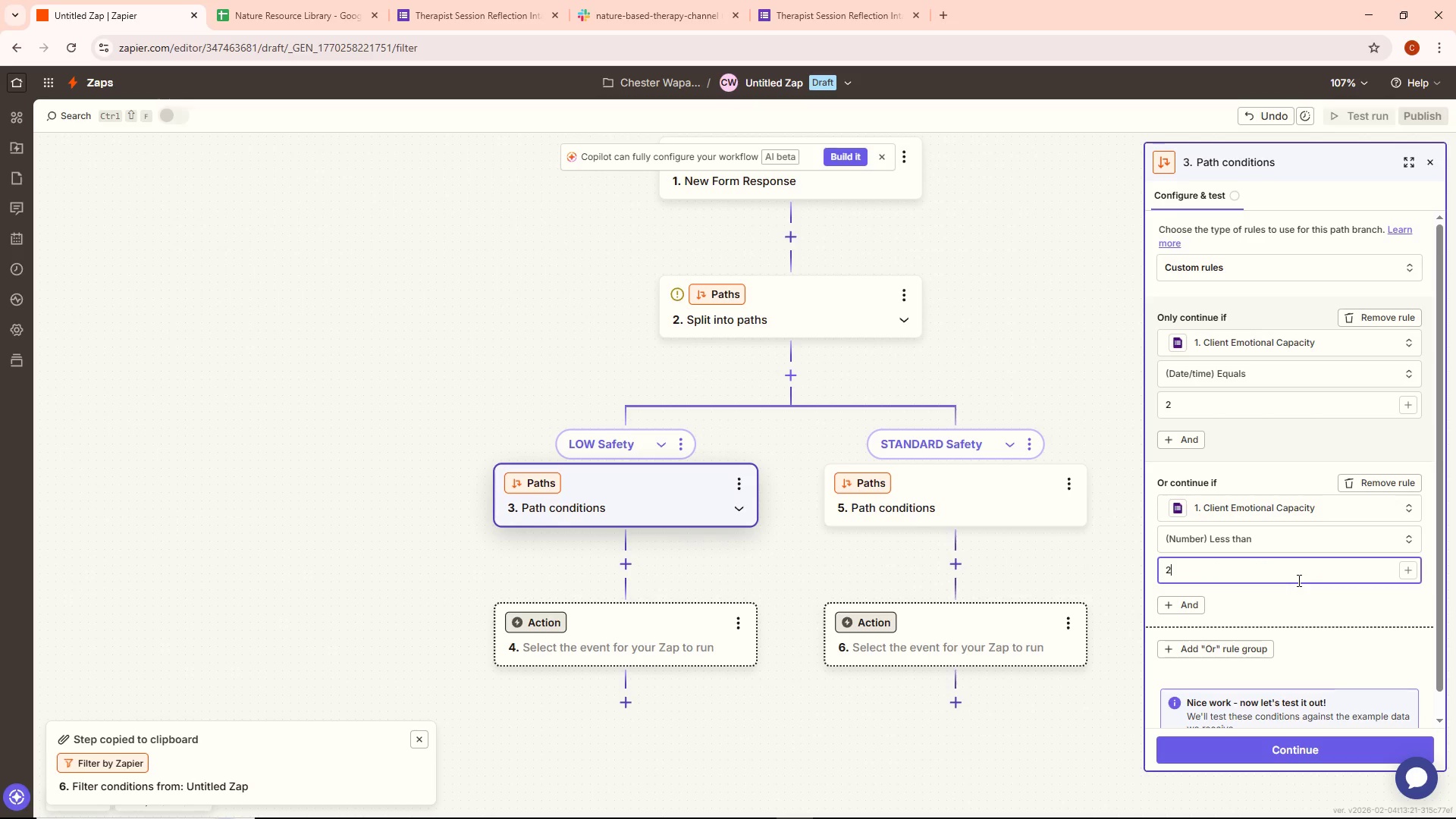 
wait(7.25)
 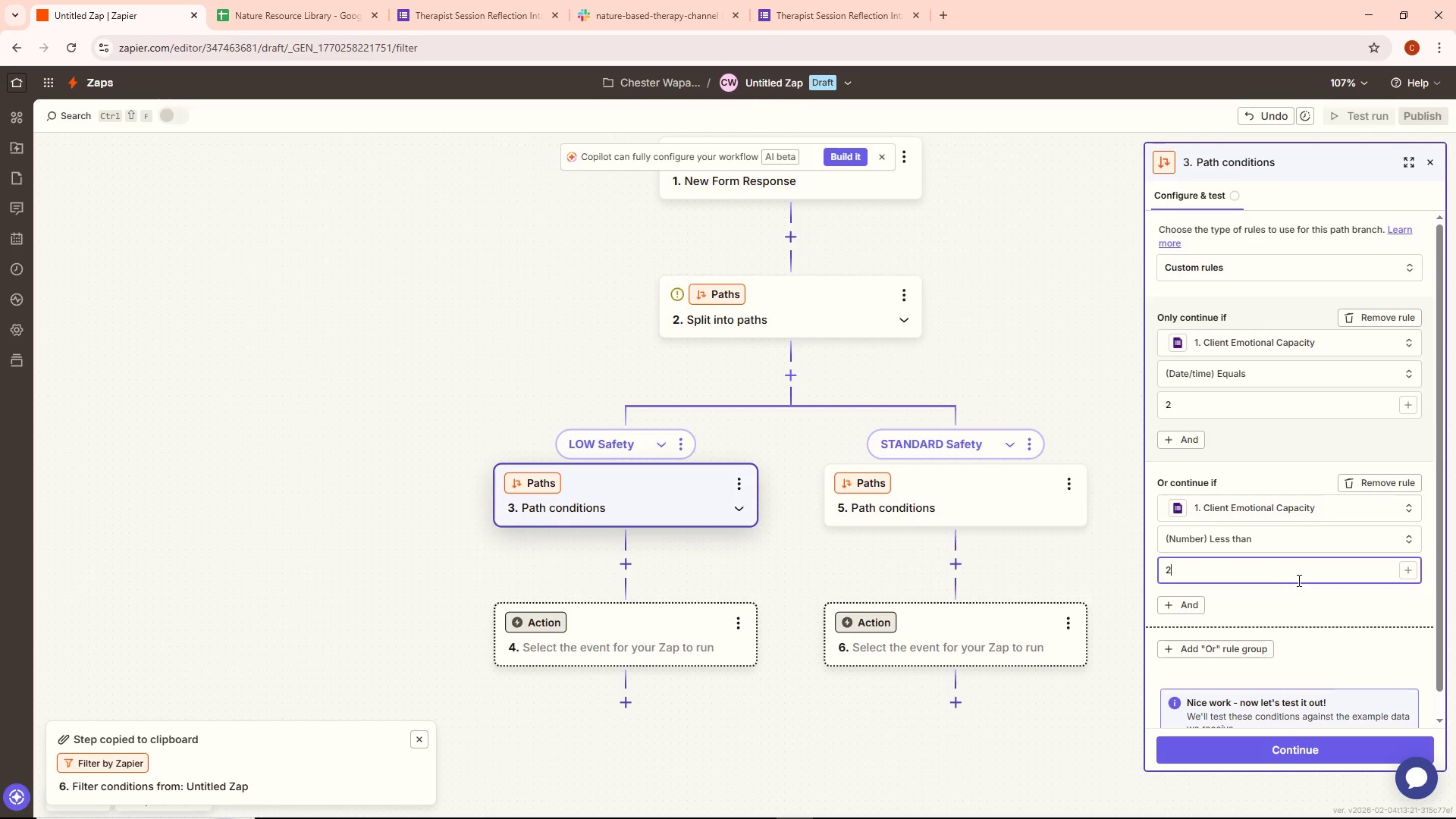 
left_click([1282, 760])
 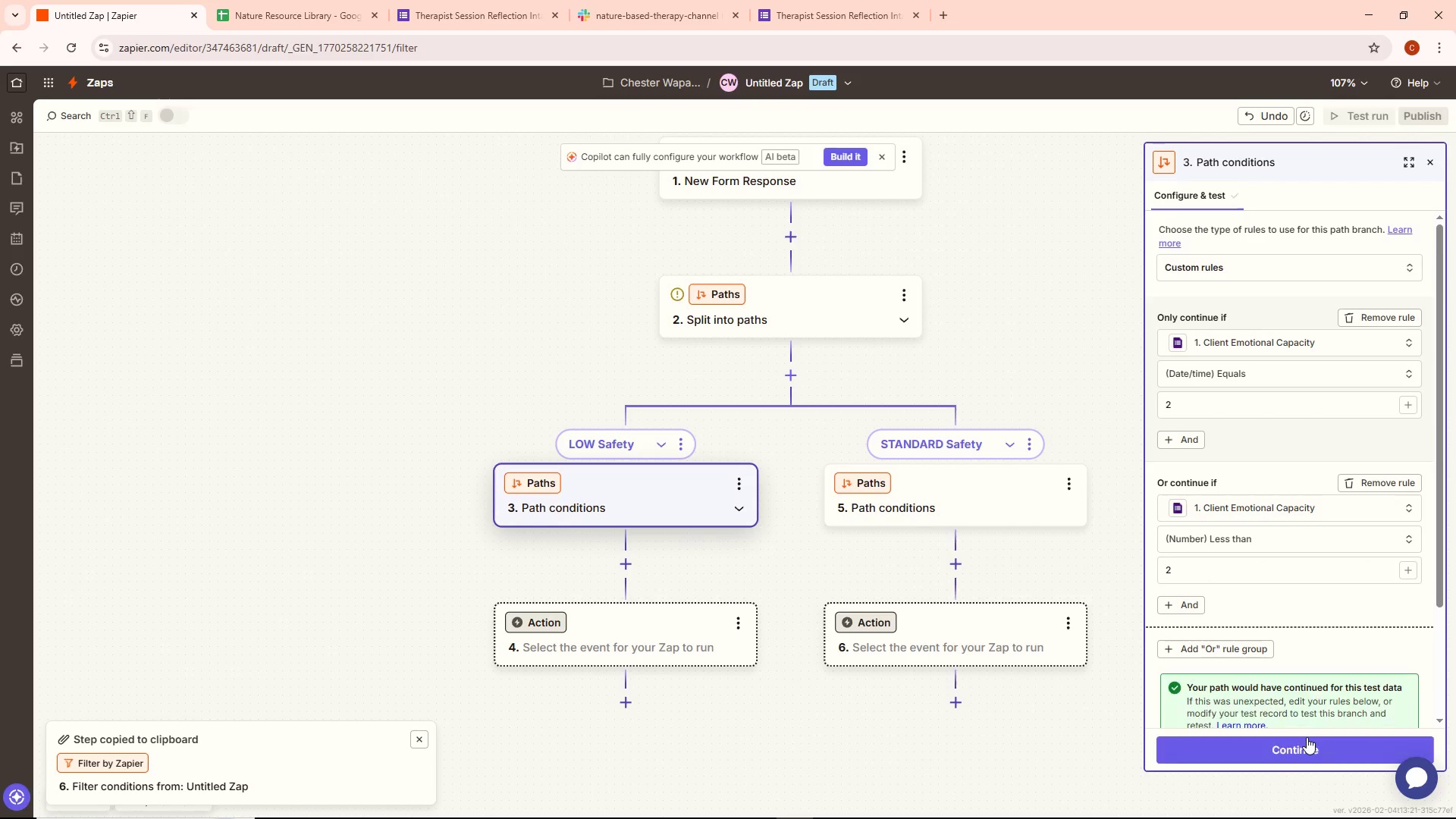 
scroll: coordinate [1300, 667], scroll_direction: down, amount: 3.0
 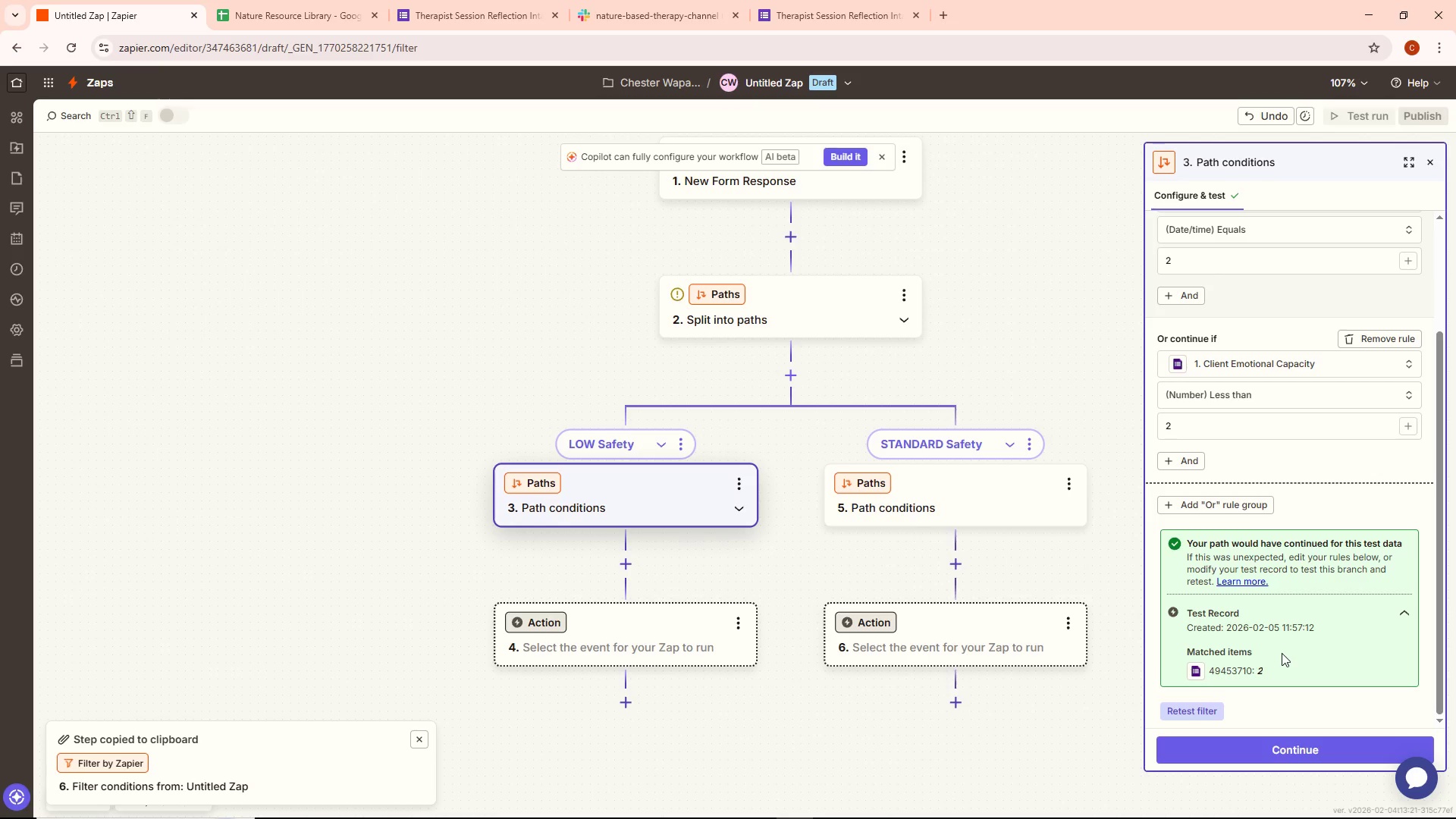 
wait(6.34)
 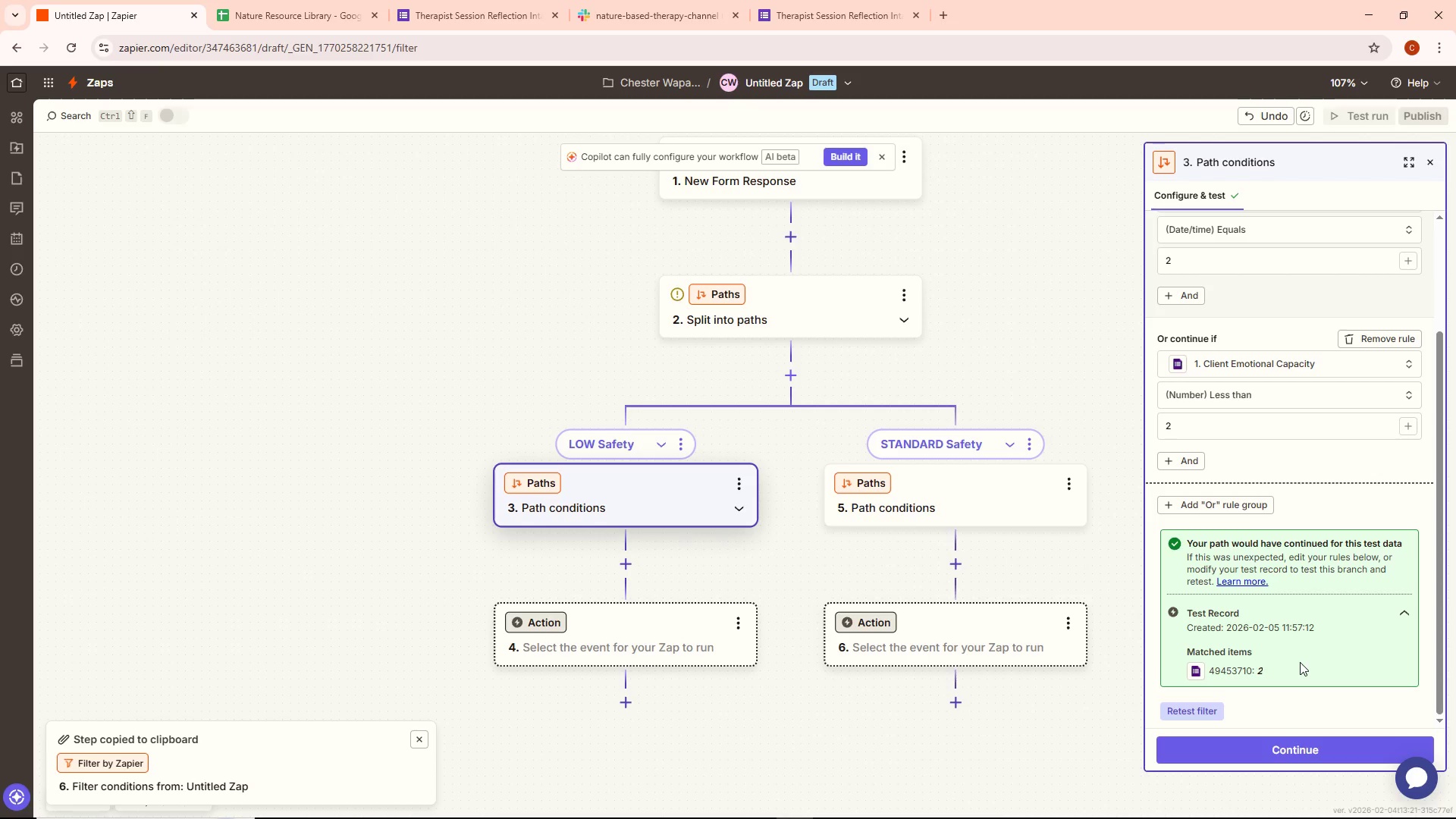 
scroll: coordinate [1289, 711], scroll_direction: down, amount: 5.0
 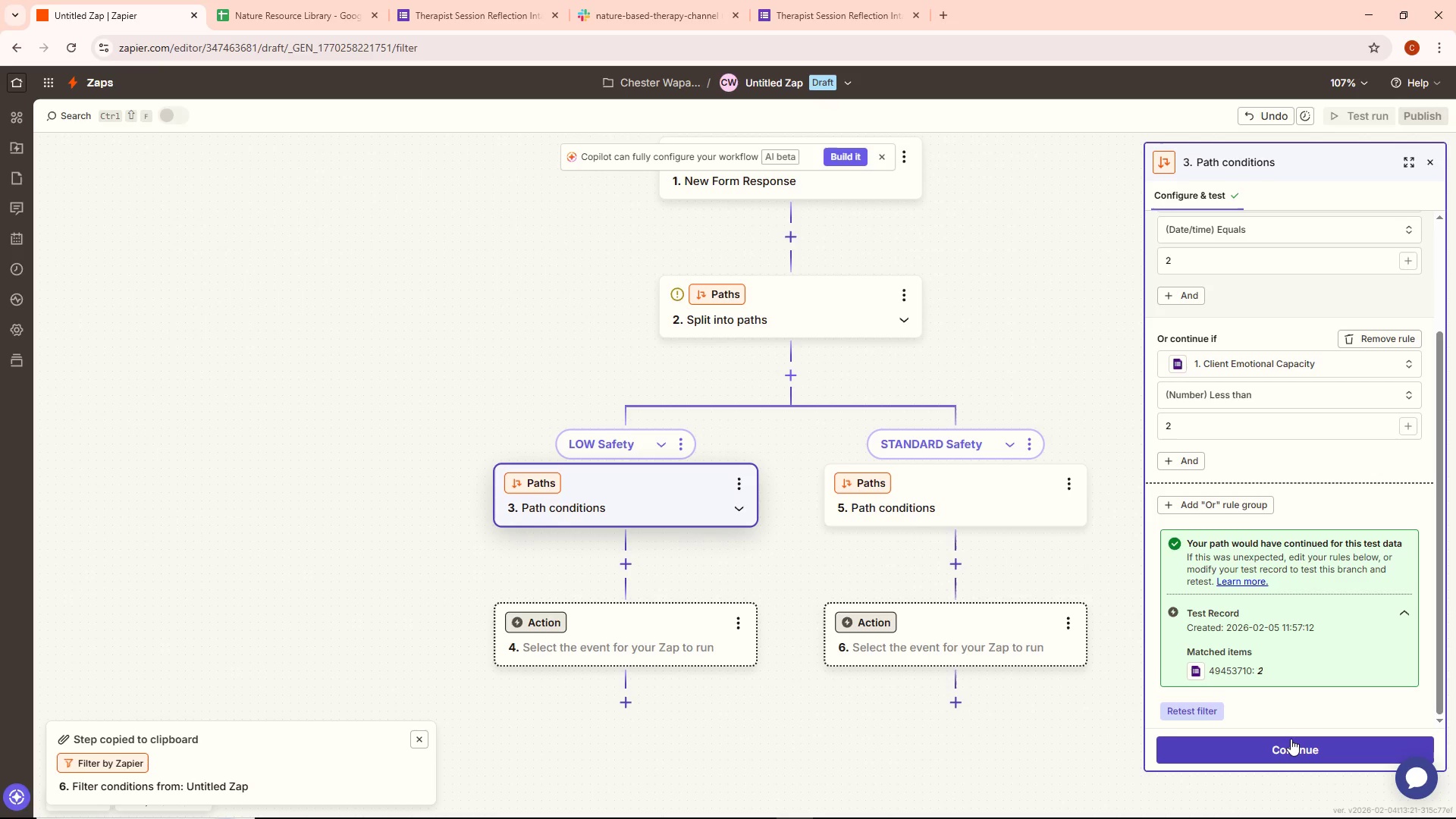 
left_click([1291, 740])
 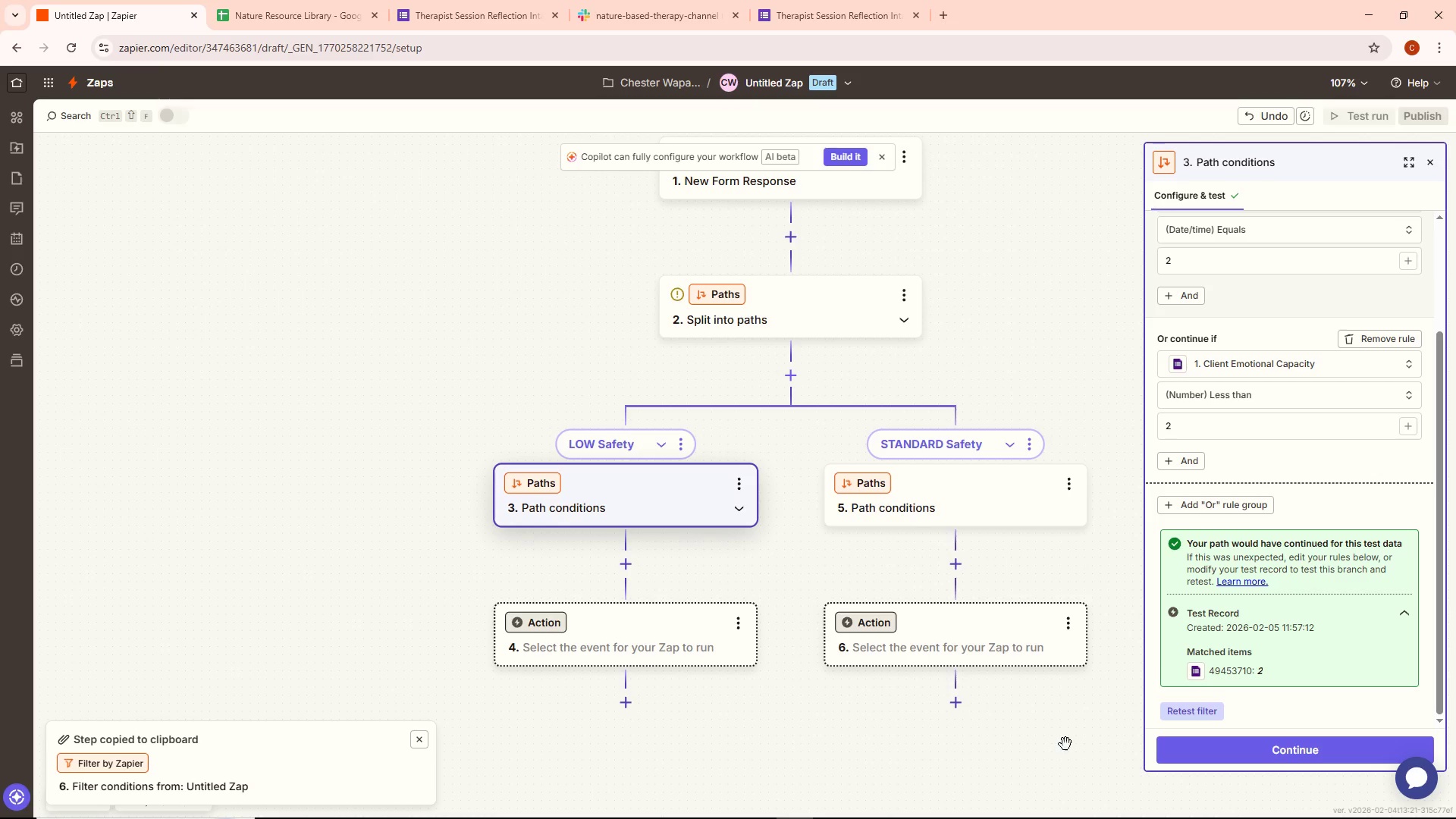 
mouse_move([1012, 720])
 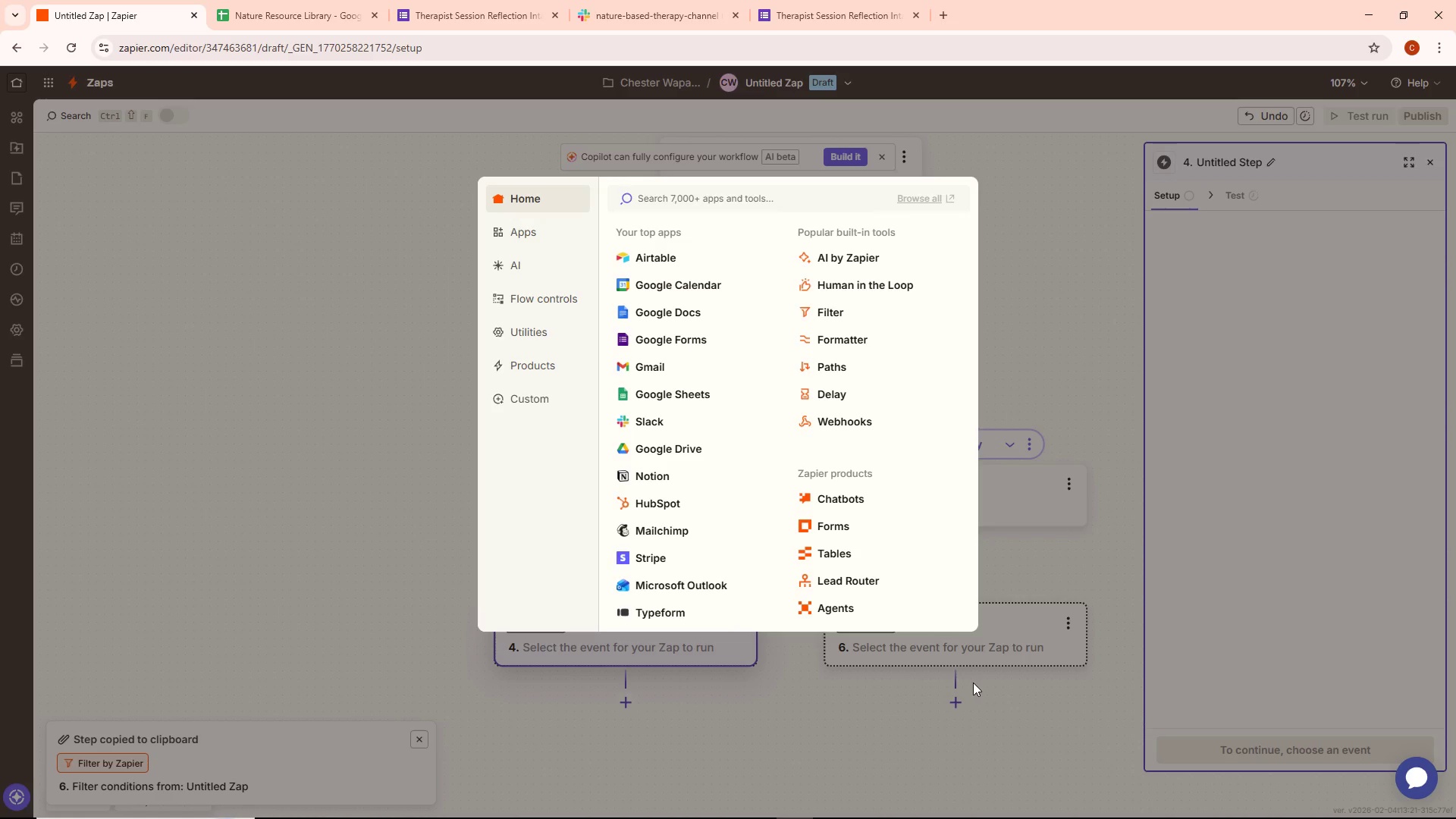 
key(Alt+AltLeft)
 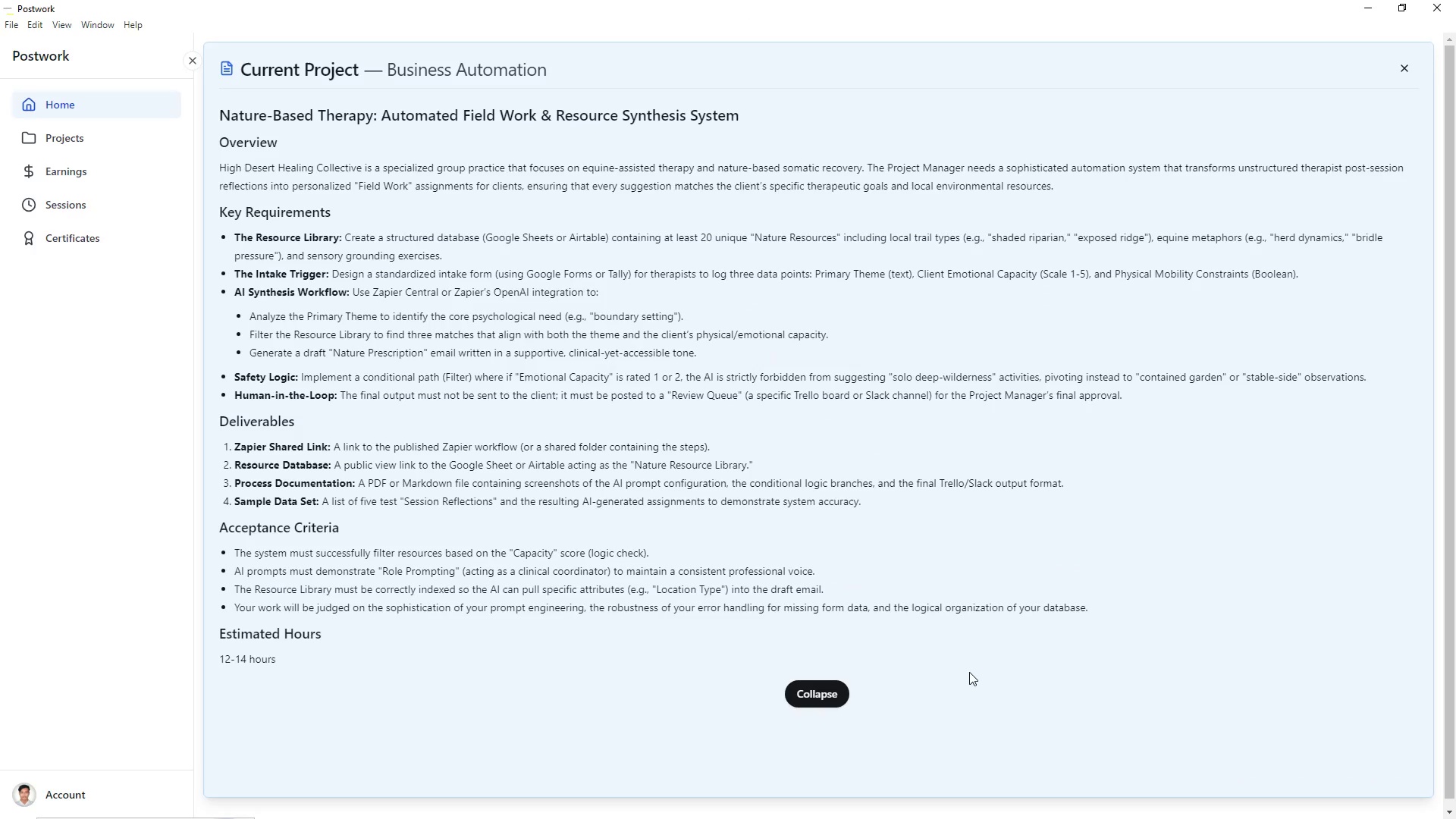 
key(Alt+Tab)